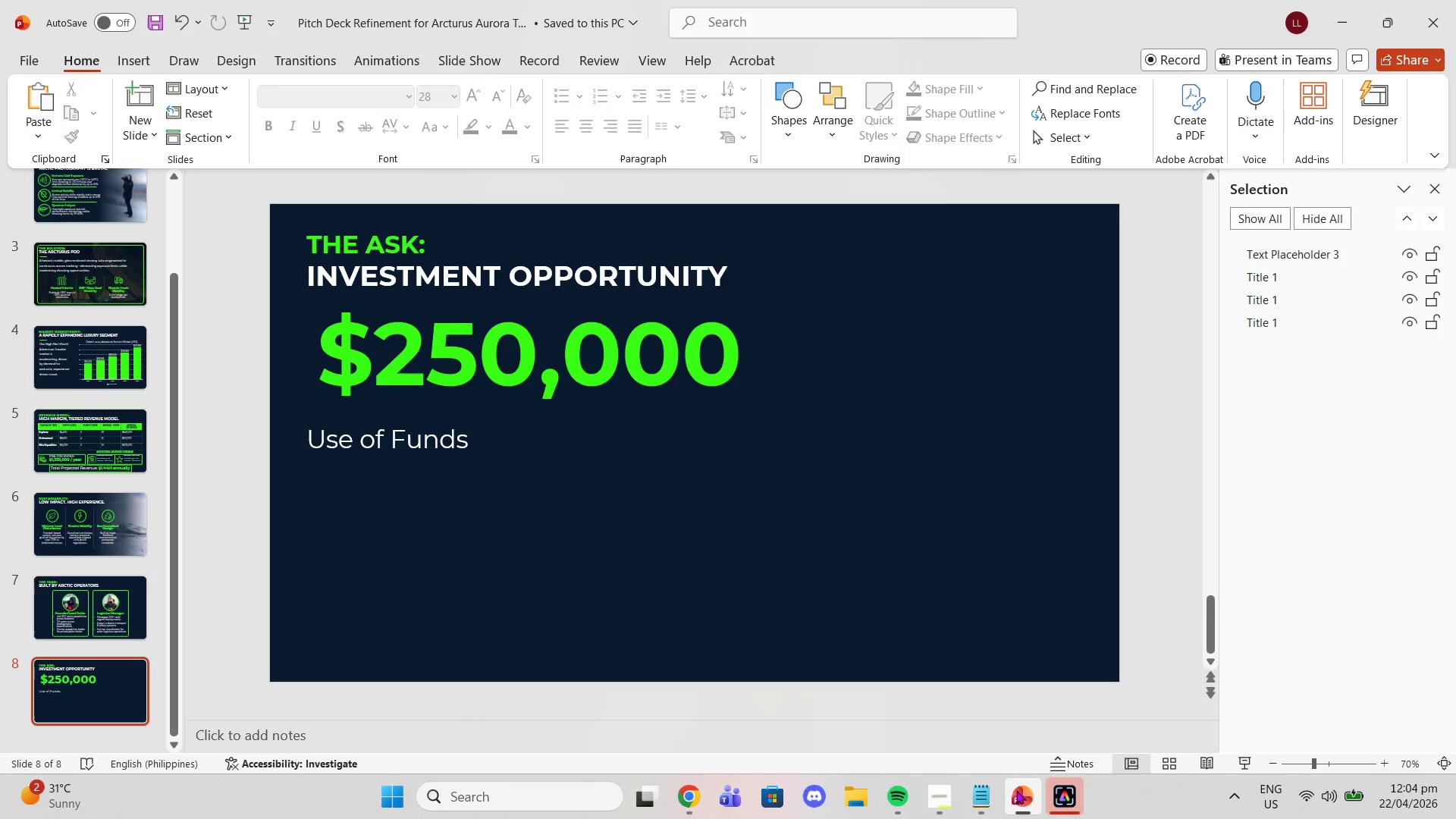 
left_click([942, 795])